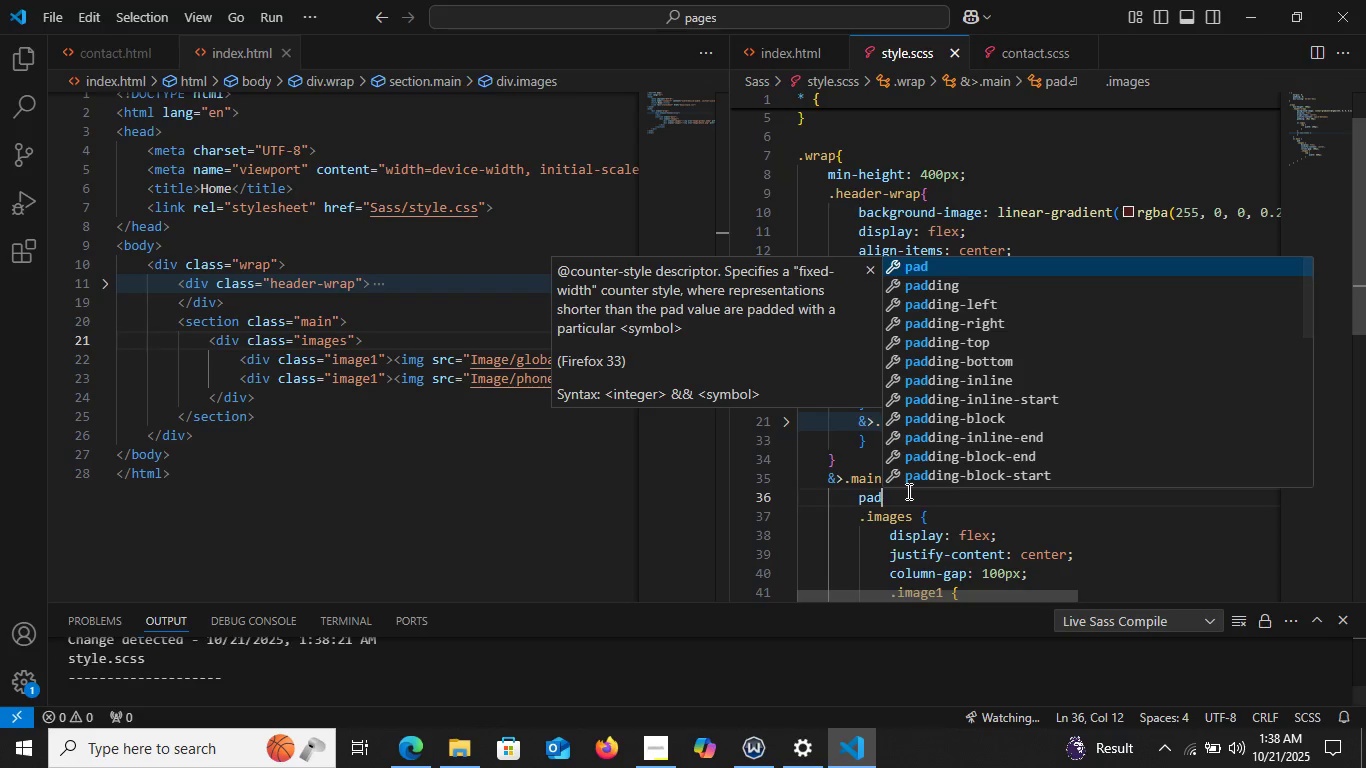 
key(ArrowDown)
 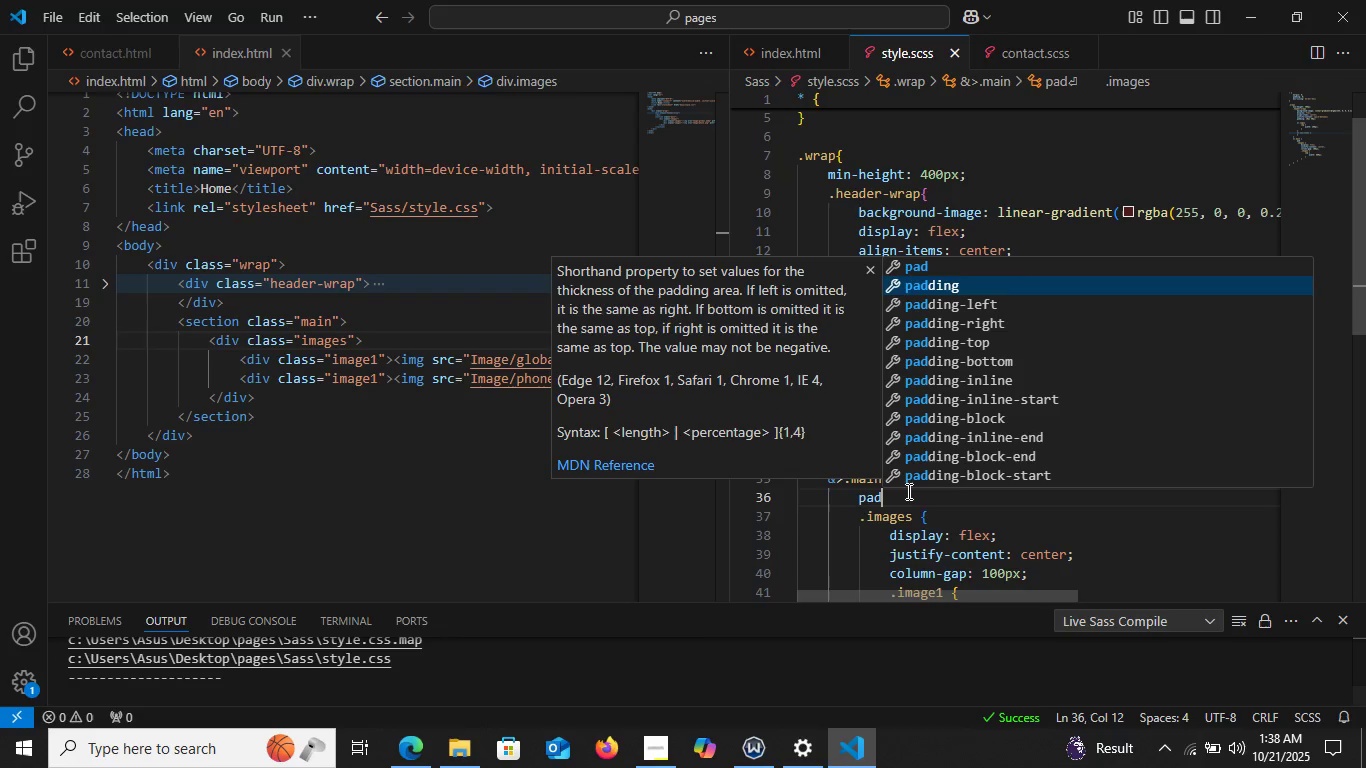 
key(Enter)
 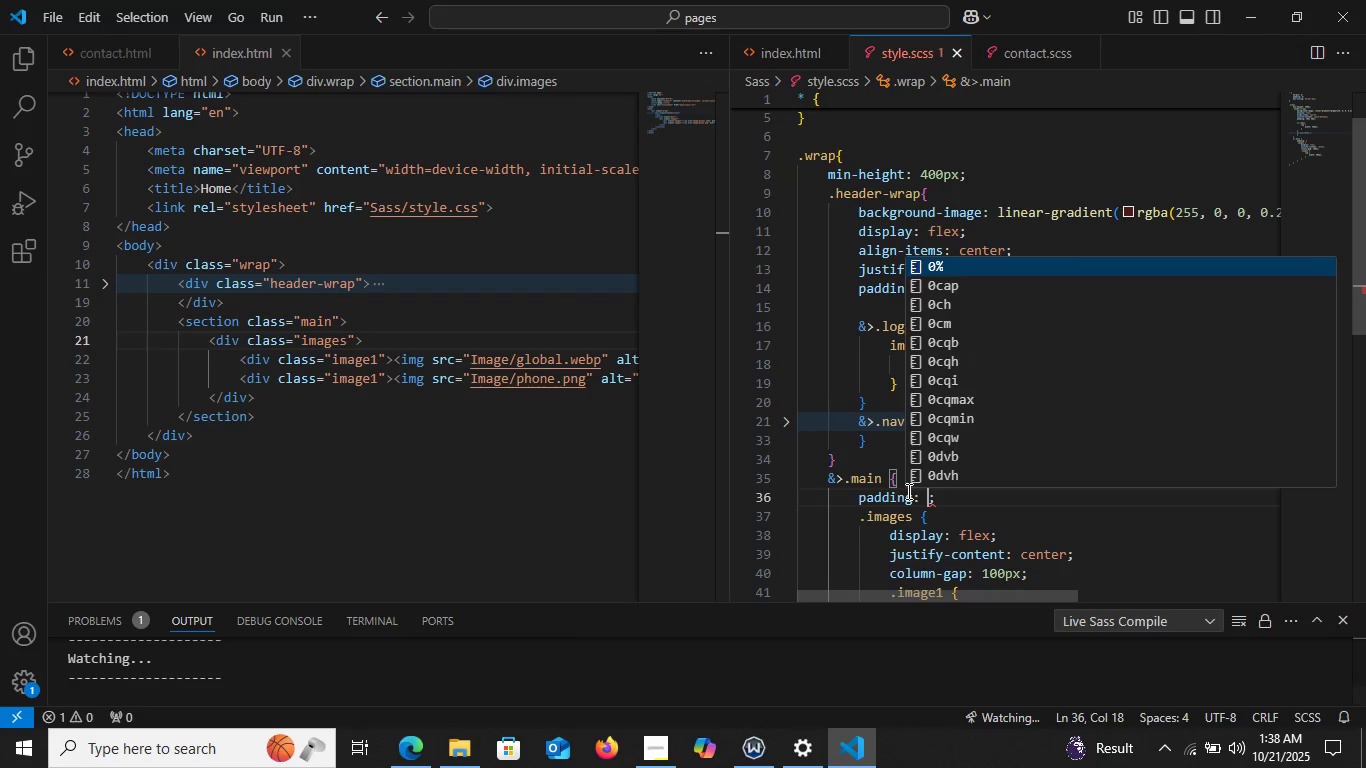 
wait(5.35)
 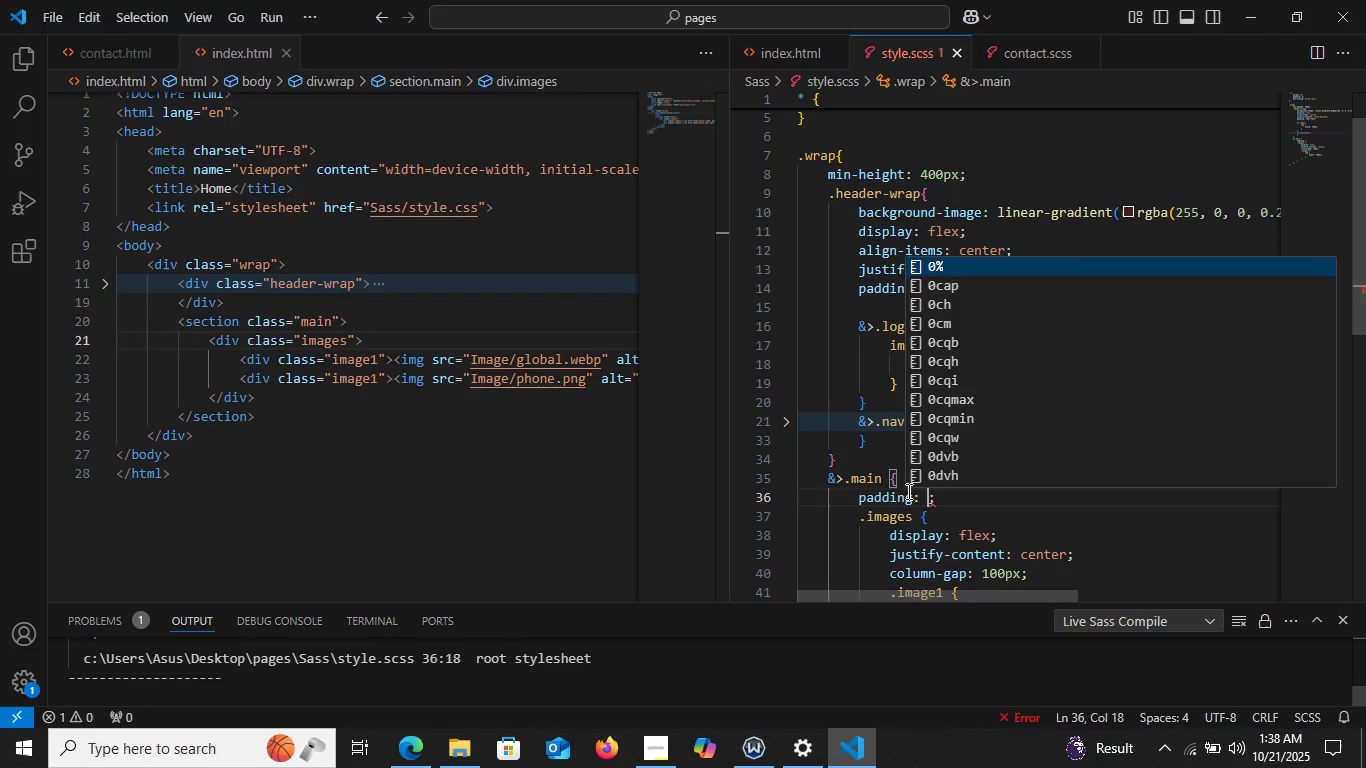 
type(30px 0)
 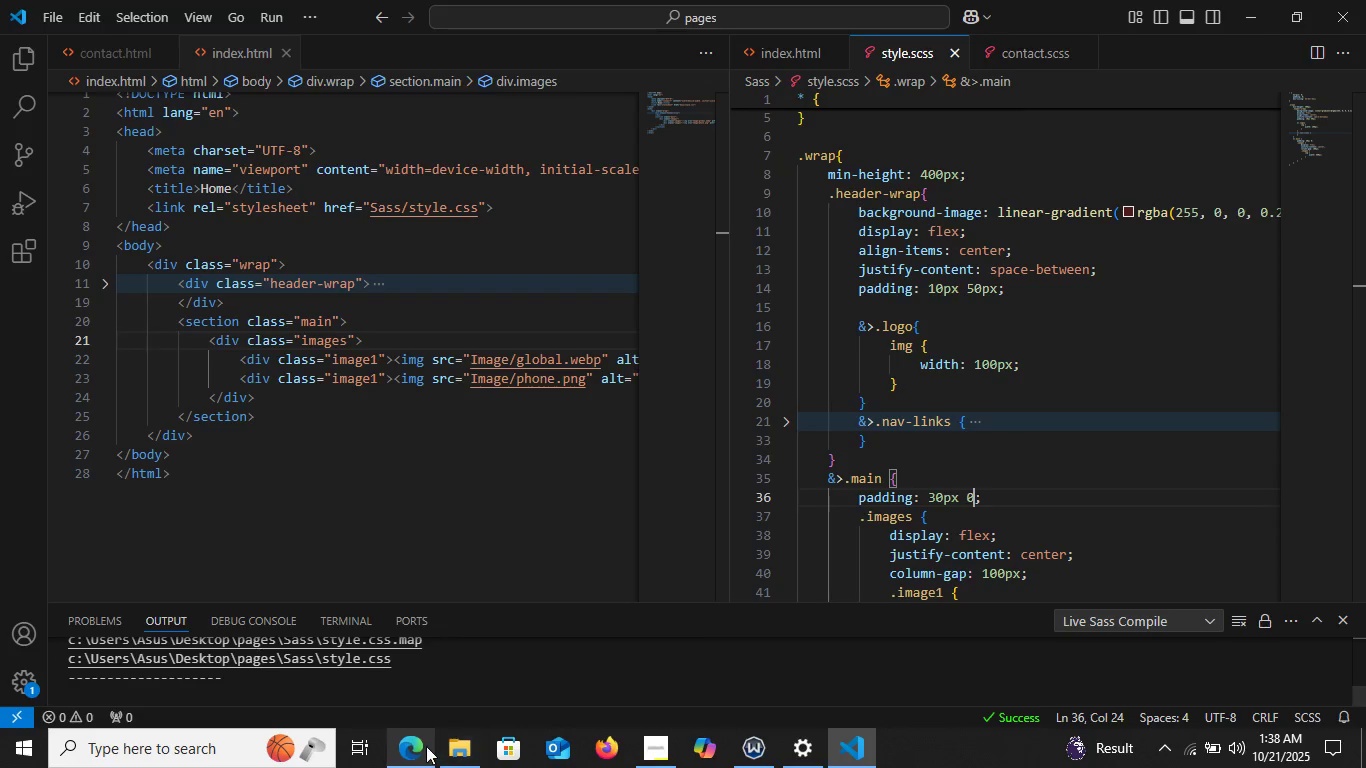 
left_click([426, 746])
 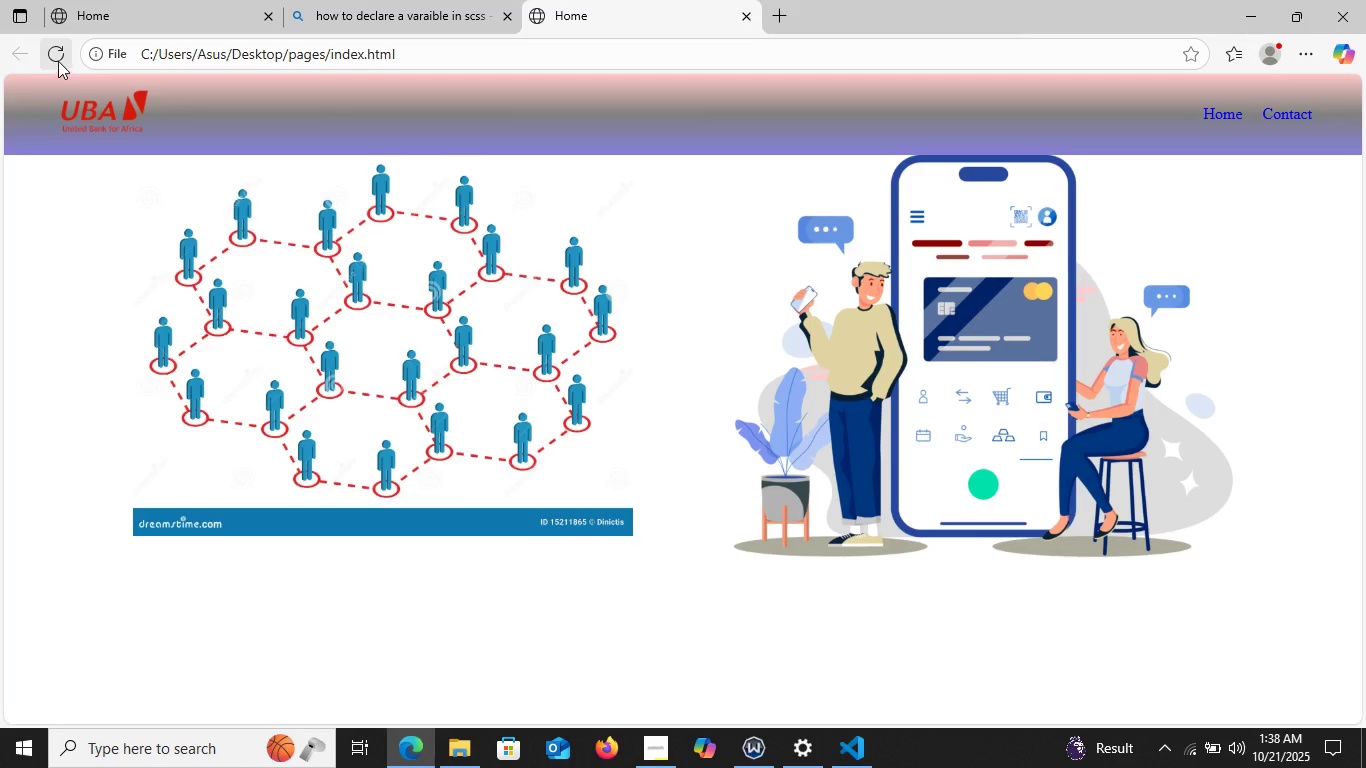 
left_click([58, 60])
 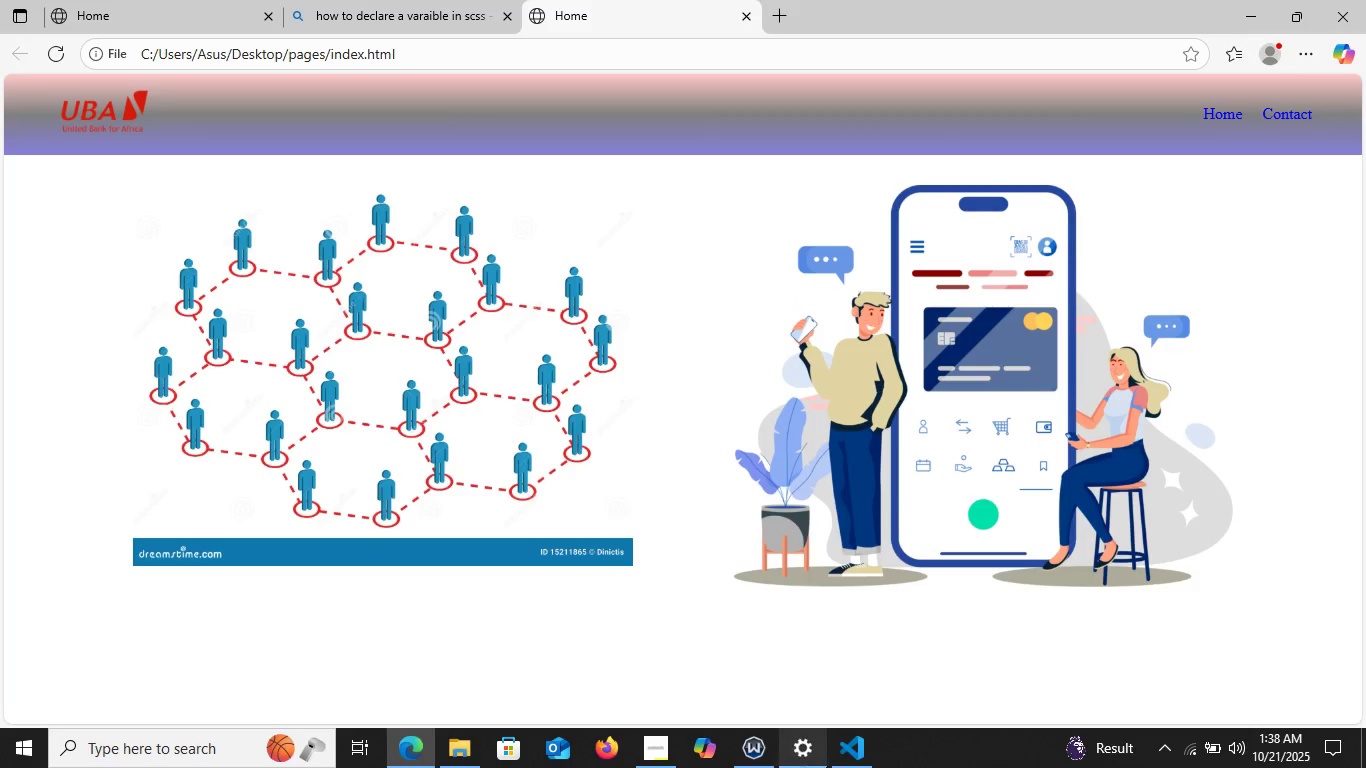 
left_click([853, 756])
 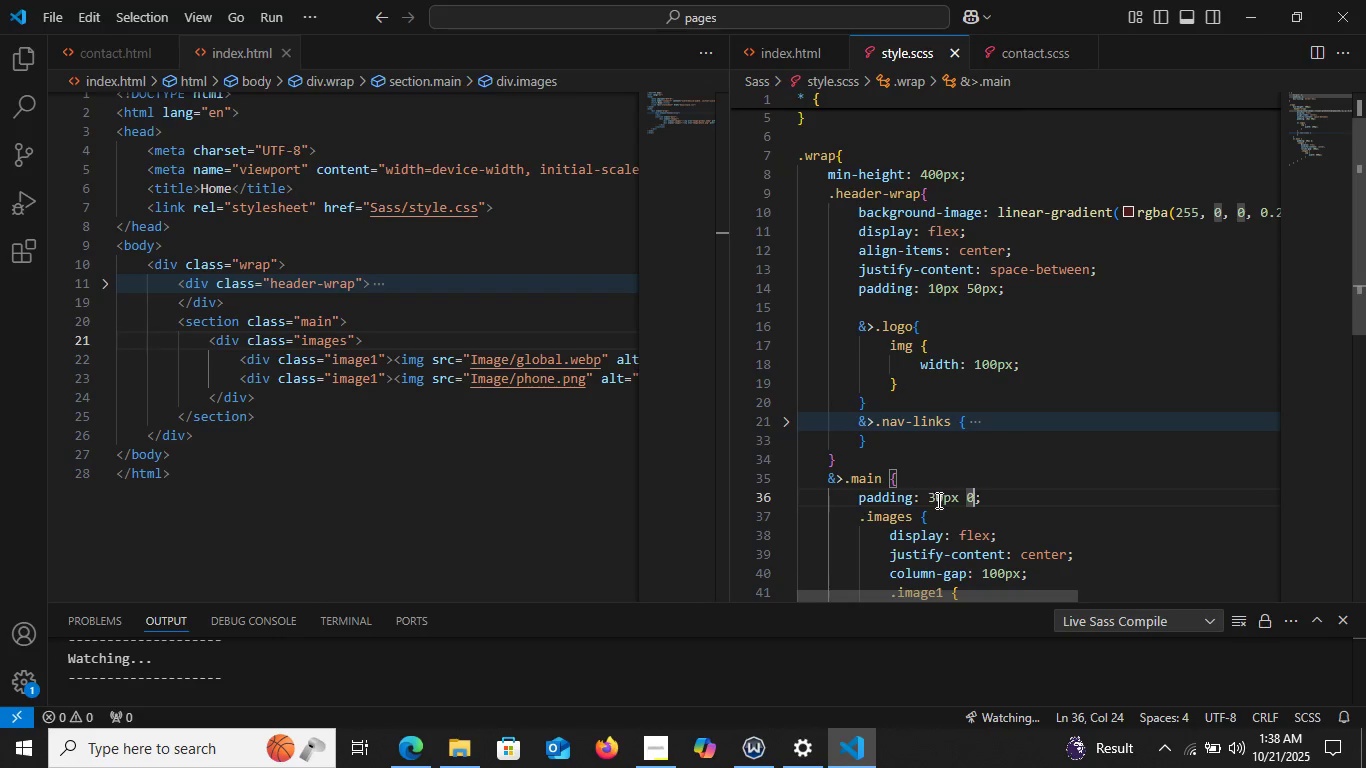 
left_click([936, 501])
 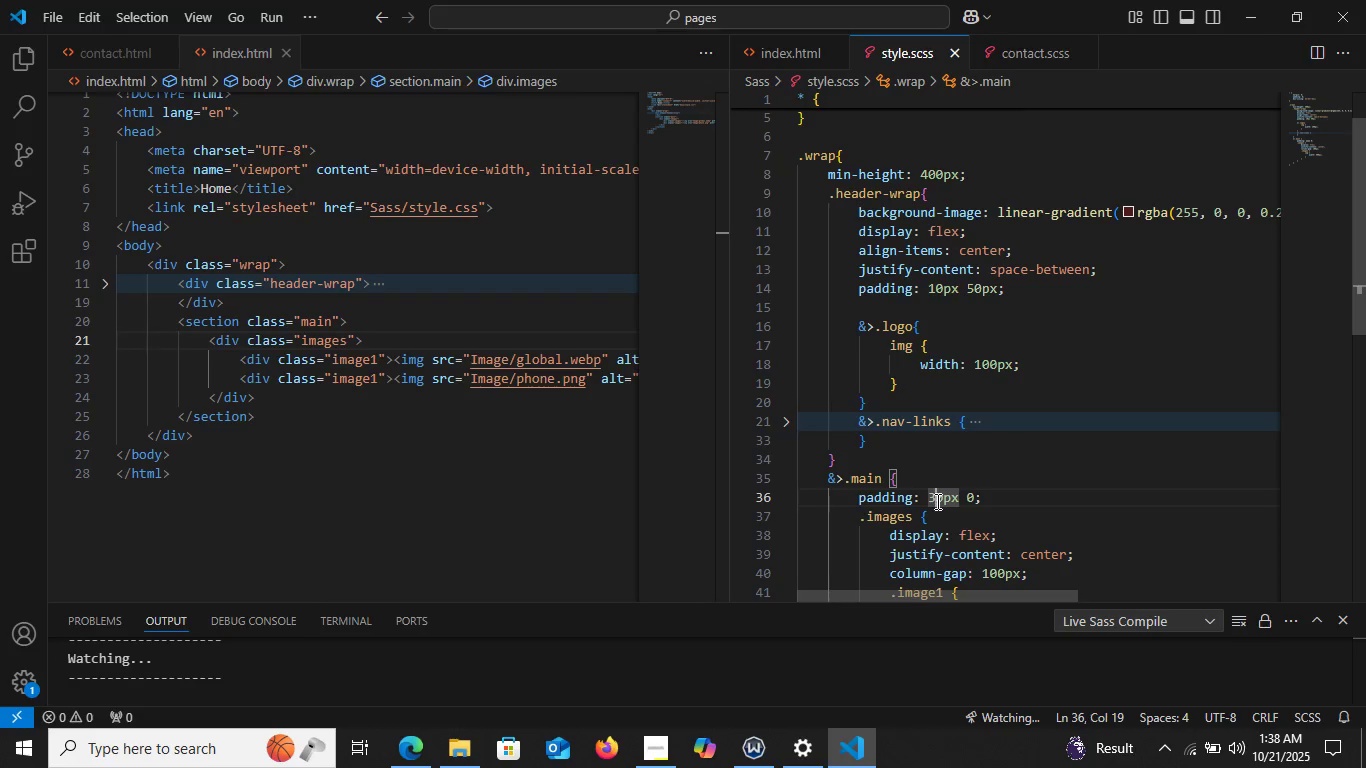 
key(Backspace)
 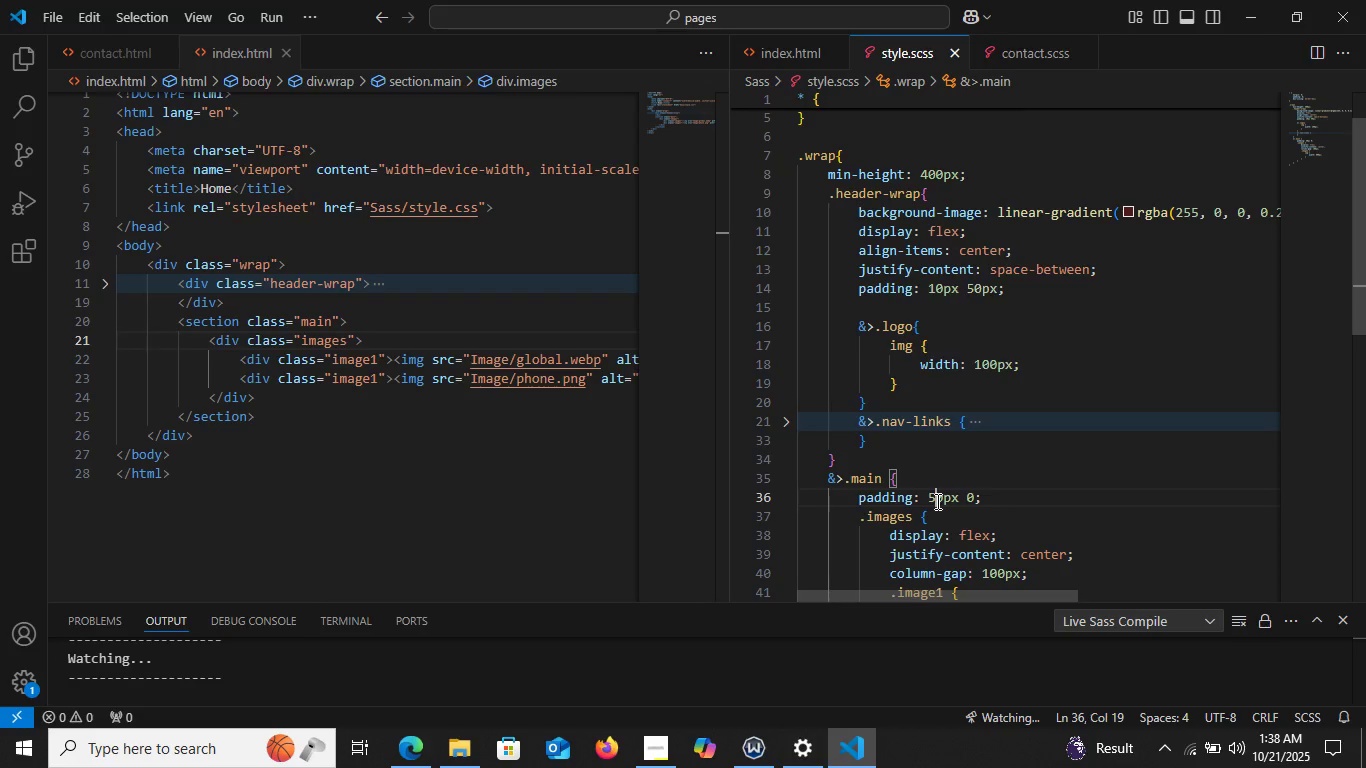 
key(5)
 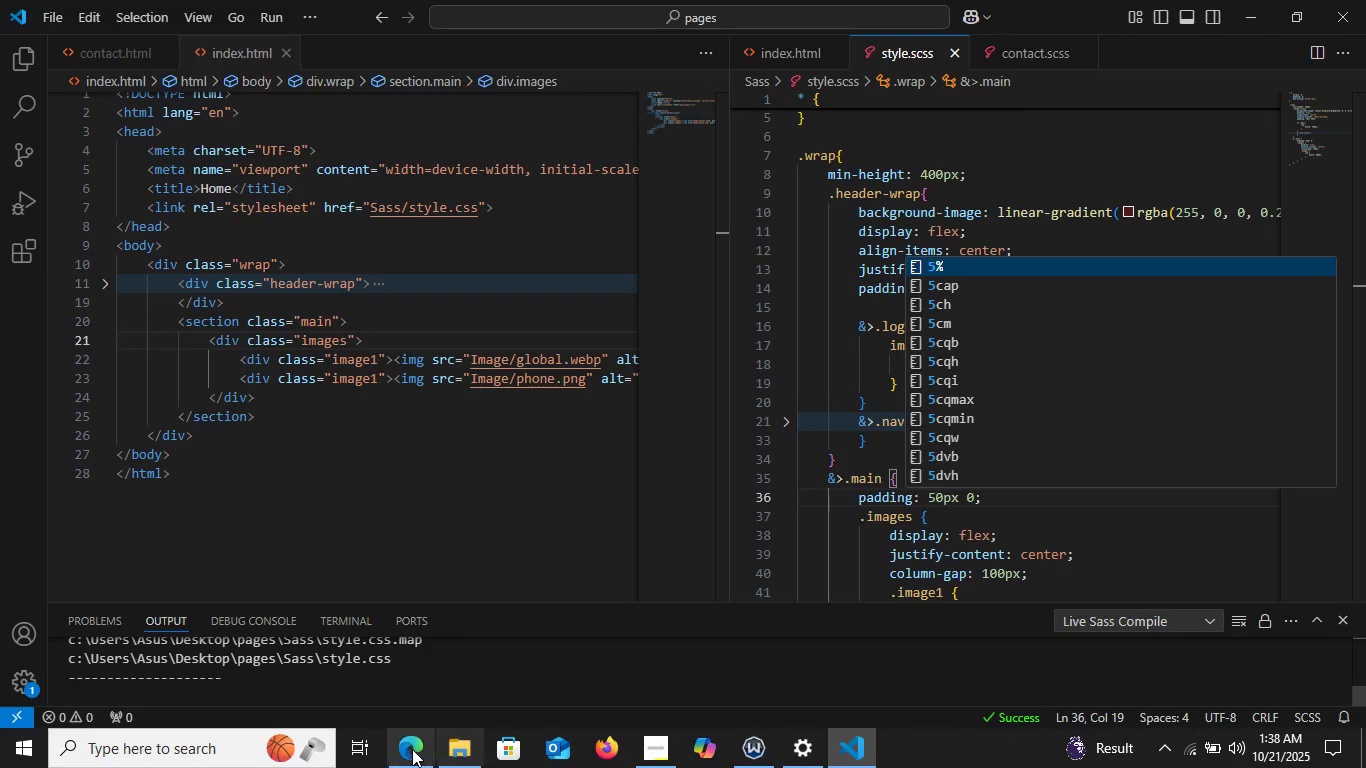 
left_click([412, 749])
 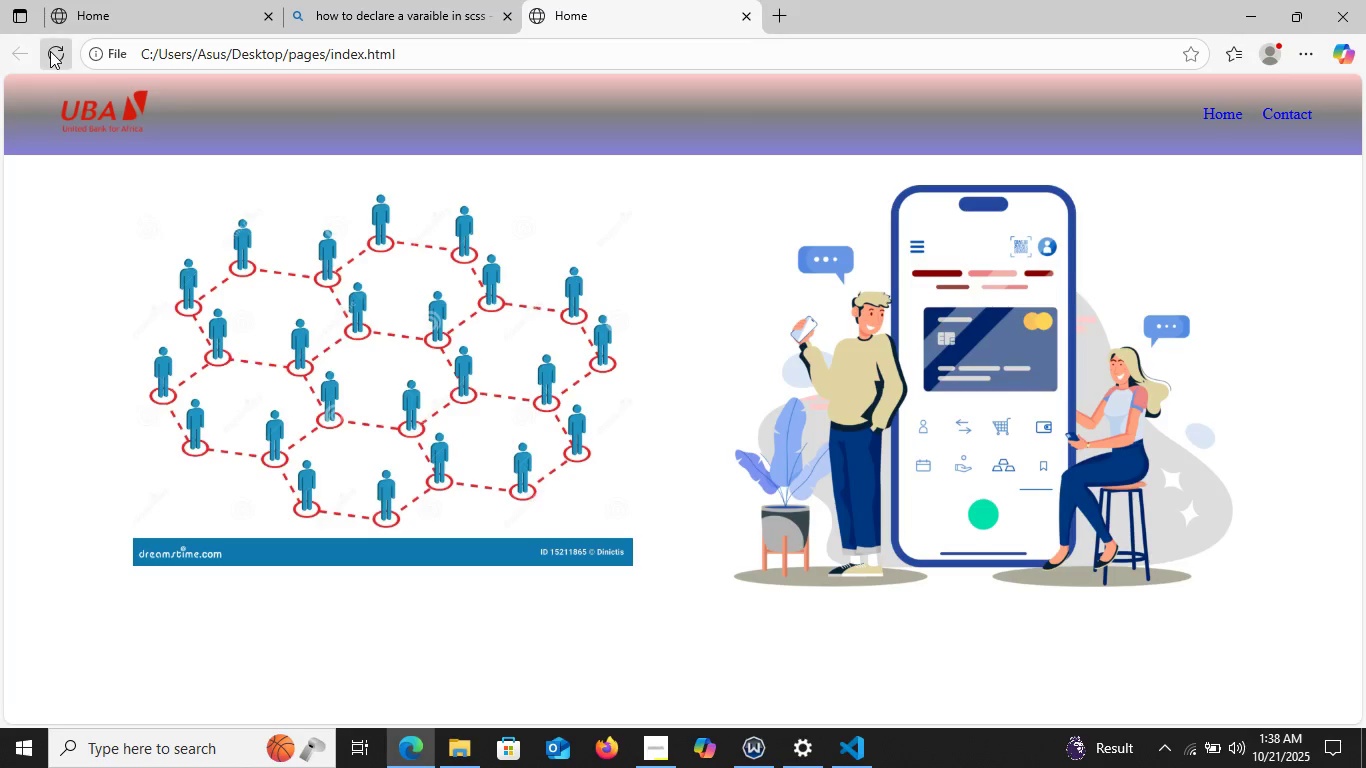 
left_click([50, 51])
 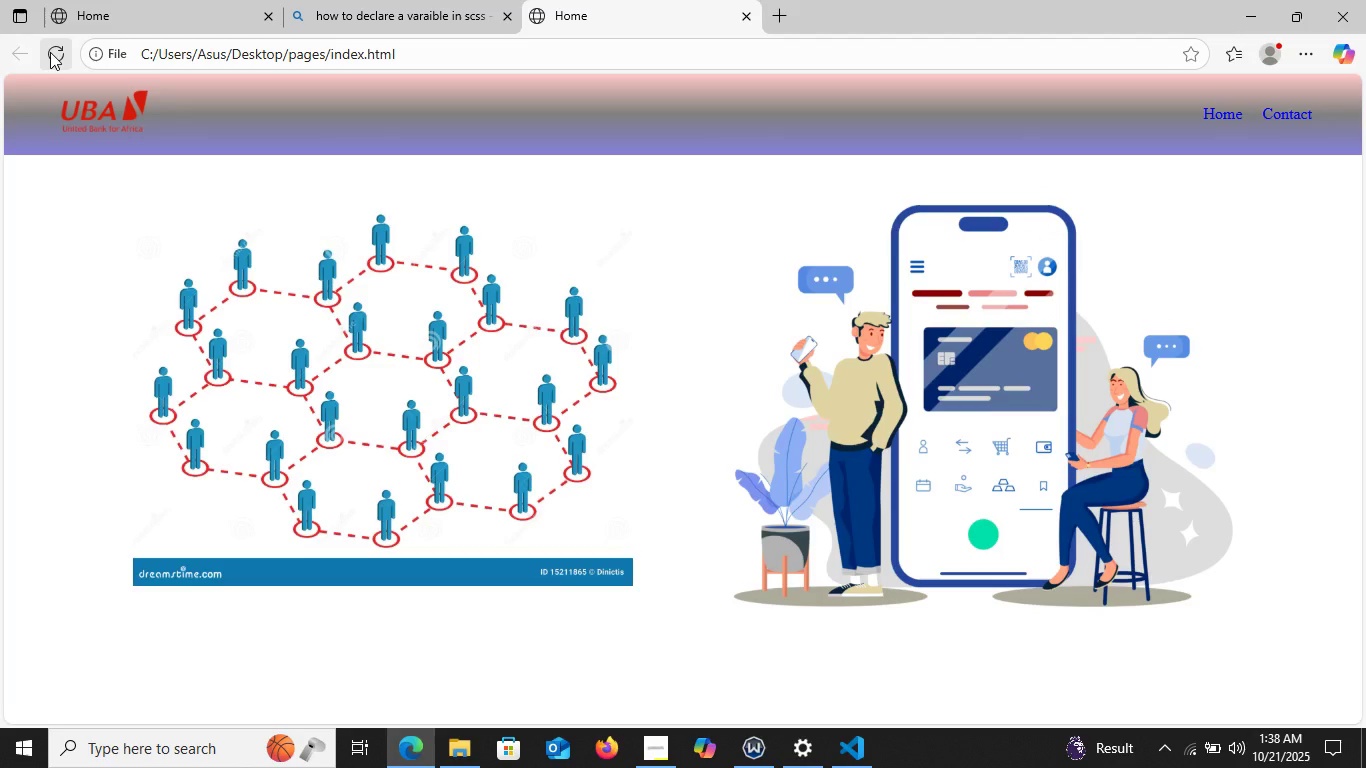 
wait(12.16)
 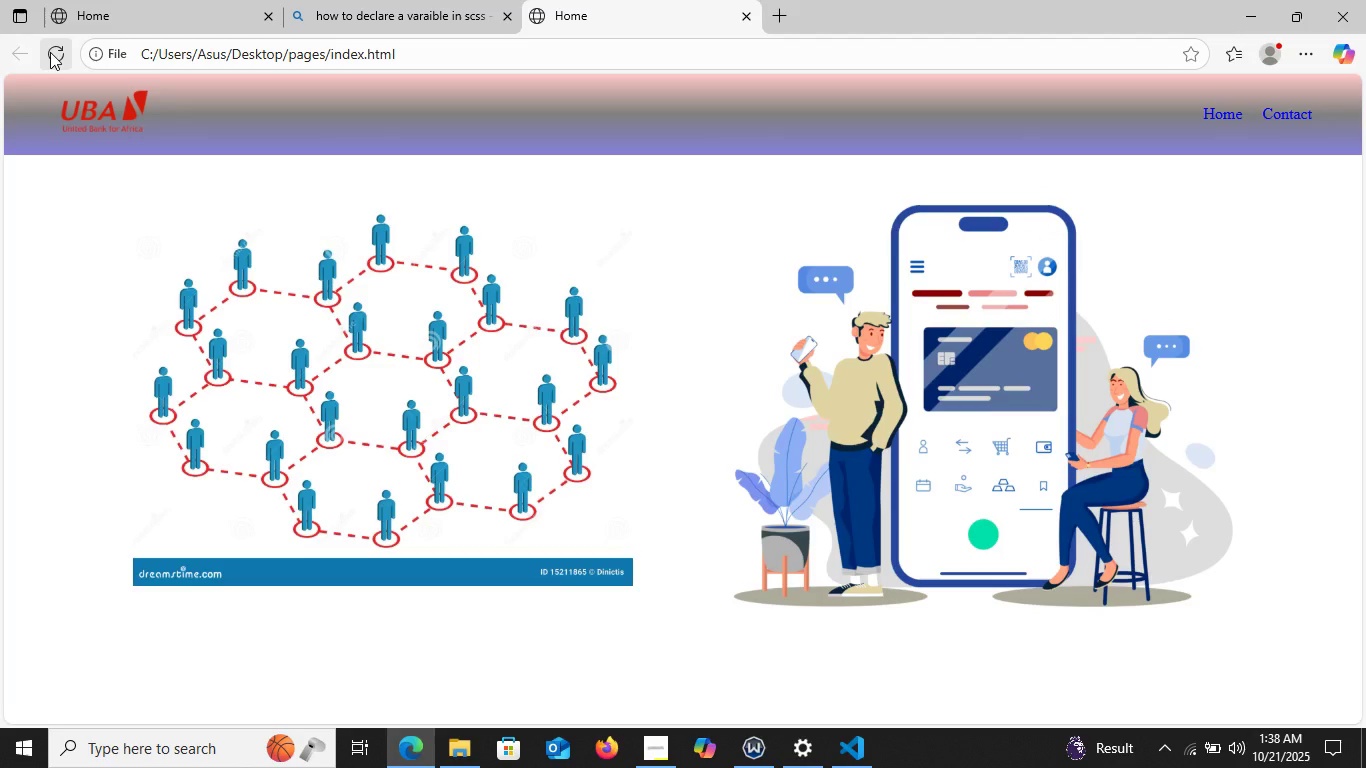 
left_click([650, 746])